 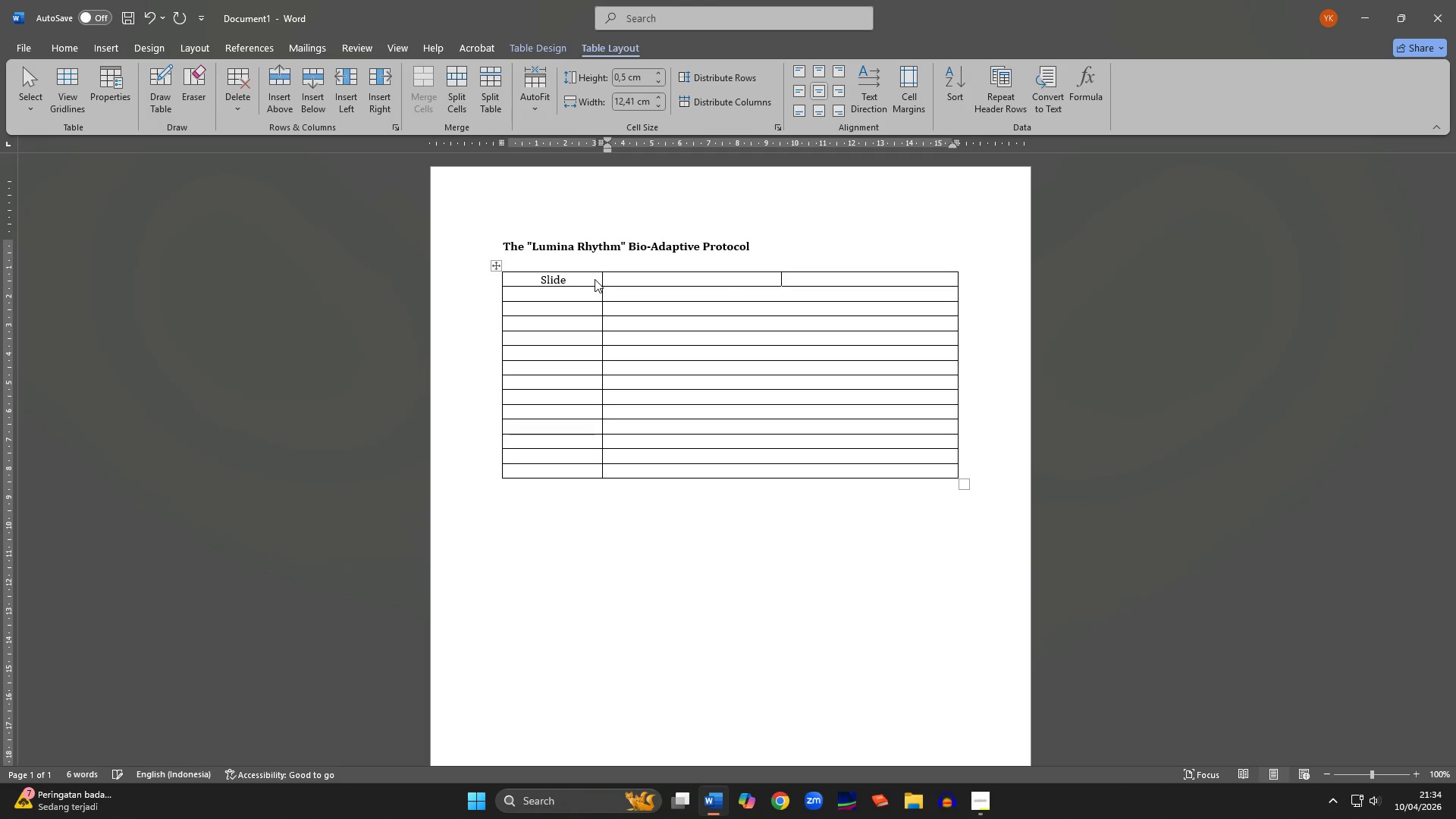 
type(COntent )
 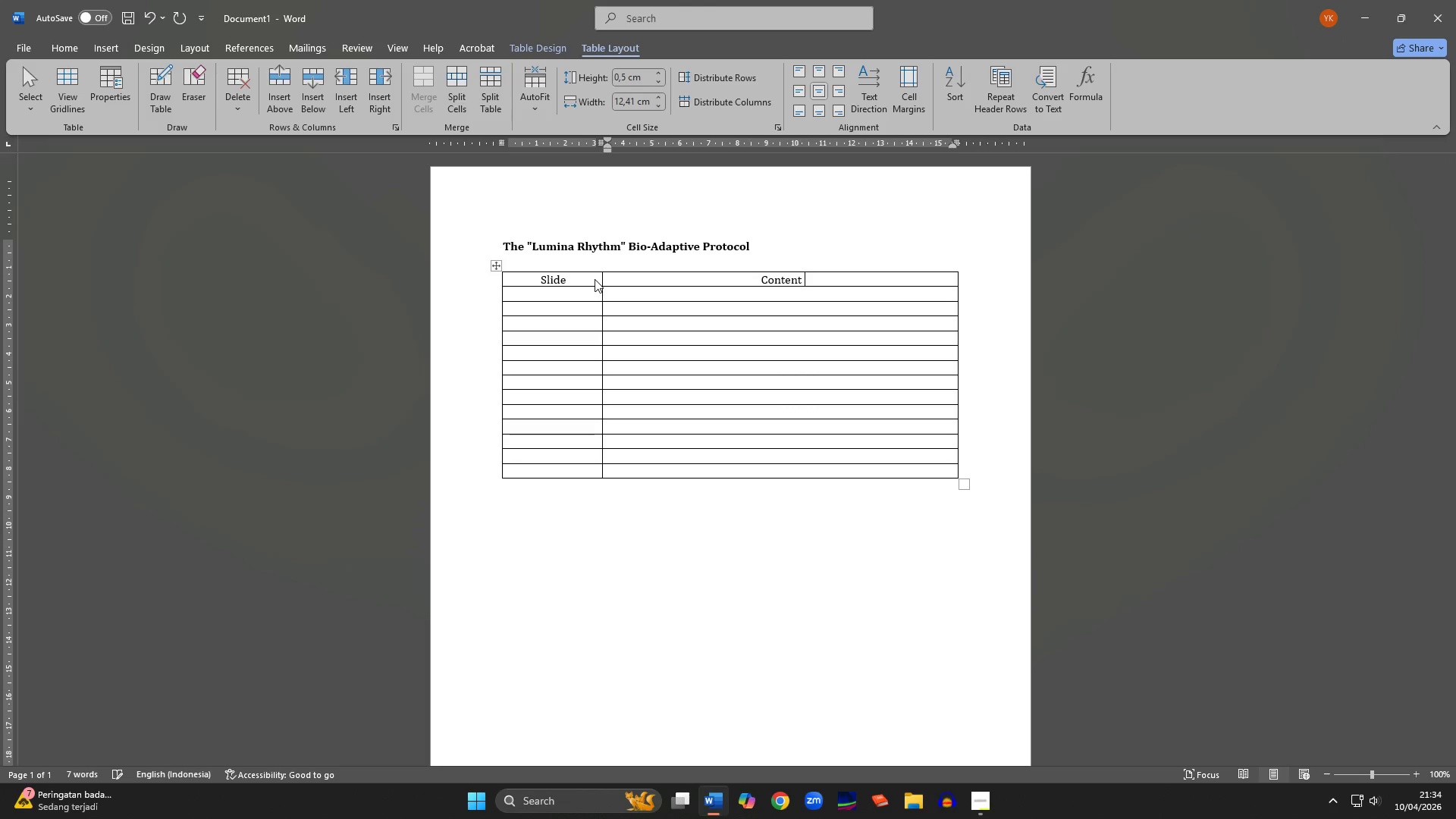 
key(ArrowLeft)
 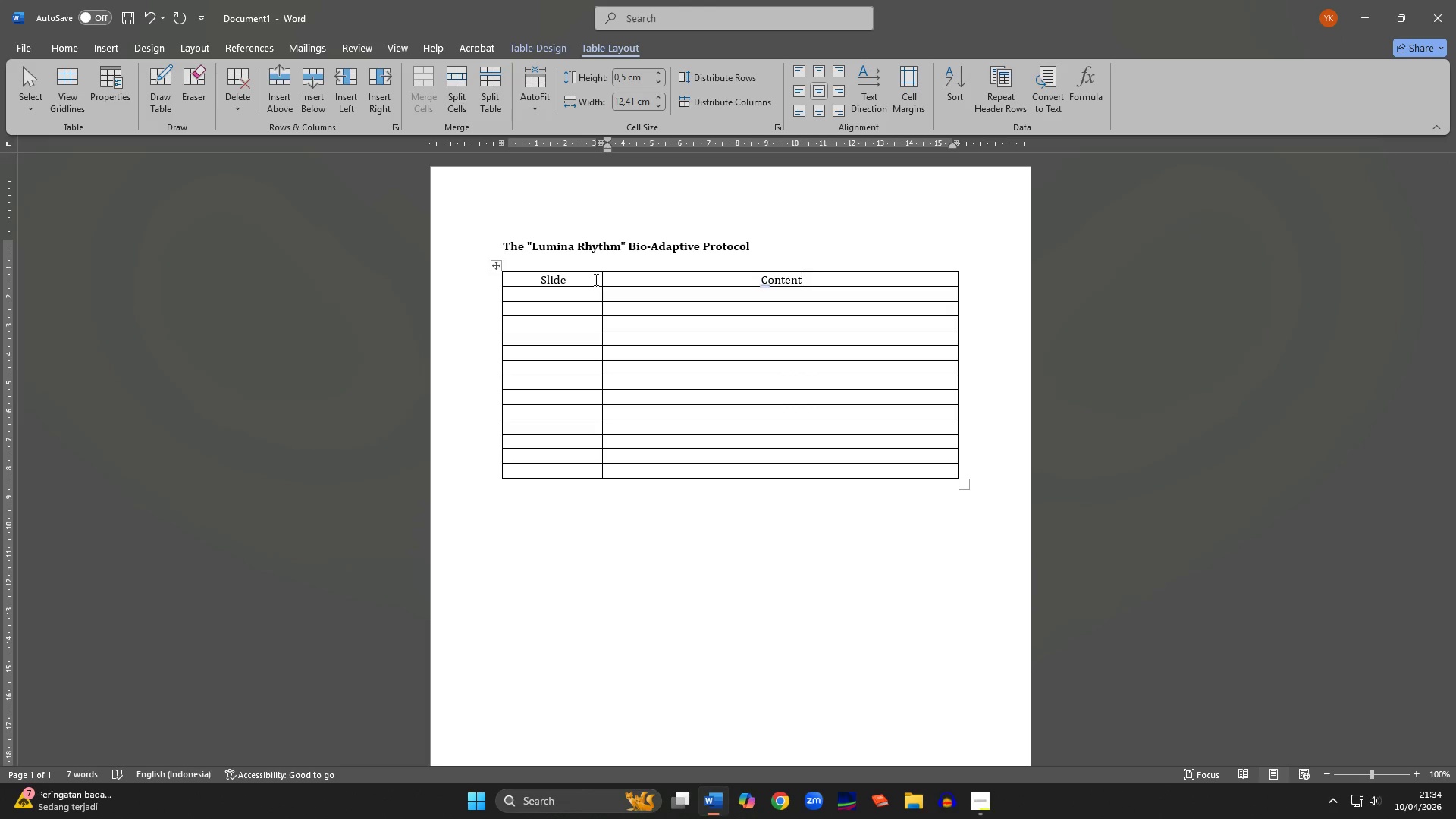 
hold_key(key=ArrowLeft, duration=0.53)
 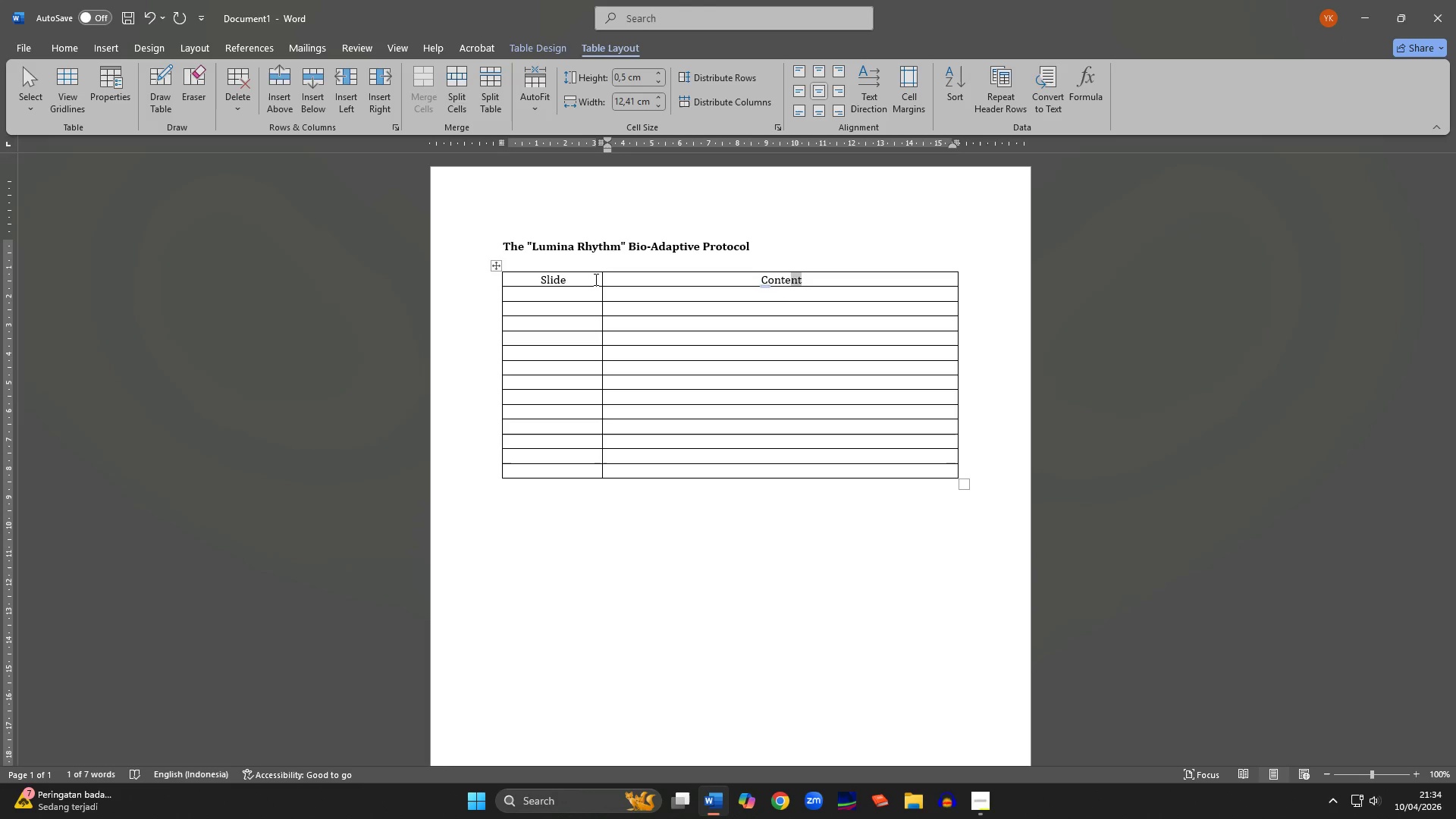 
key(Shift+ArrowRight)
 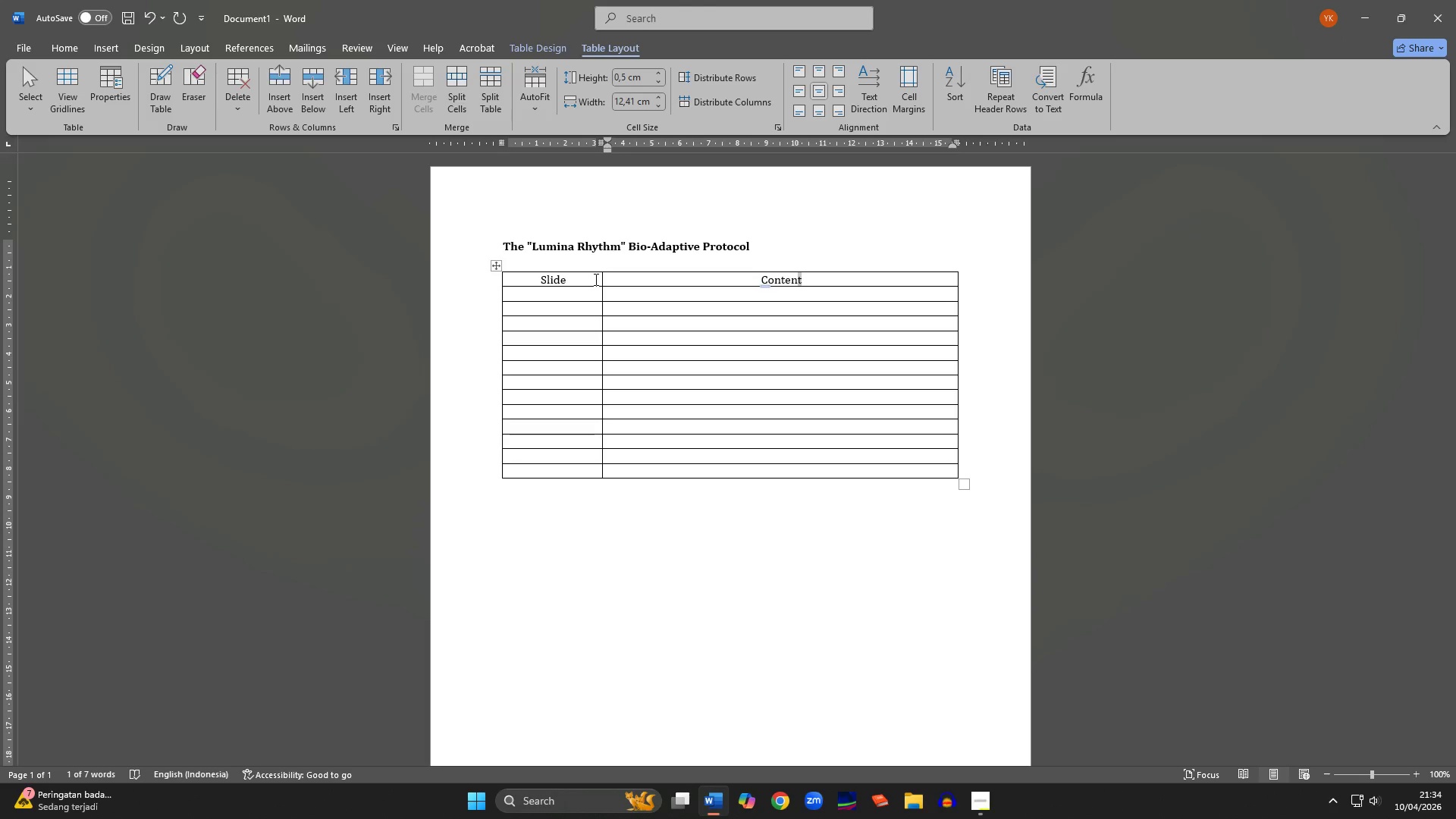 
key(ArrowRight)
 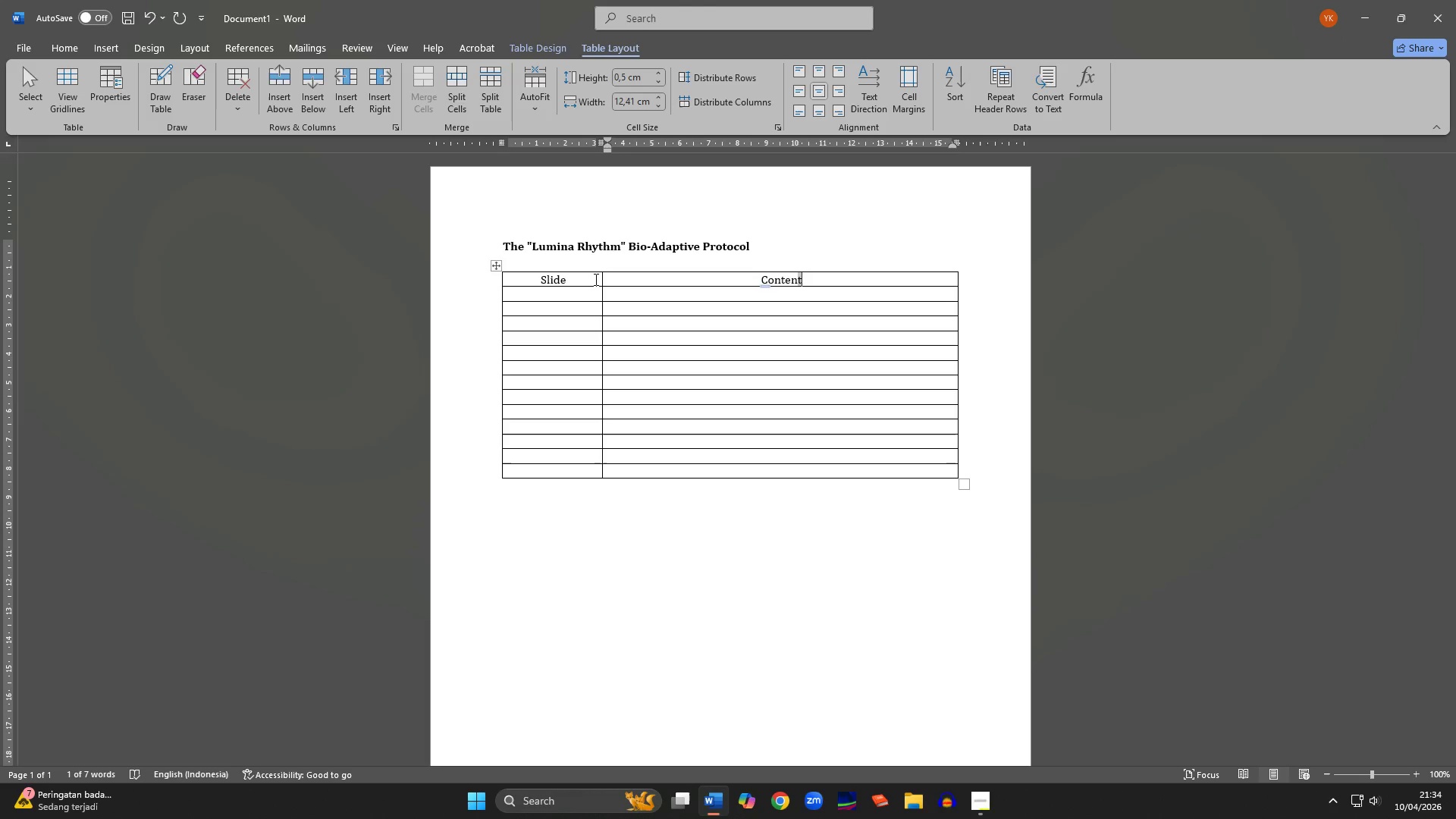 
key(Shift+ArrowLeft)
 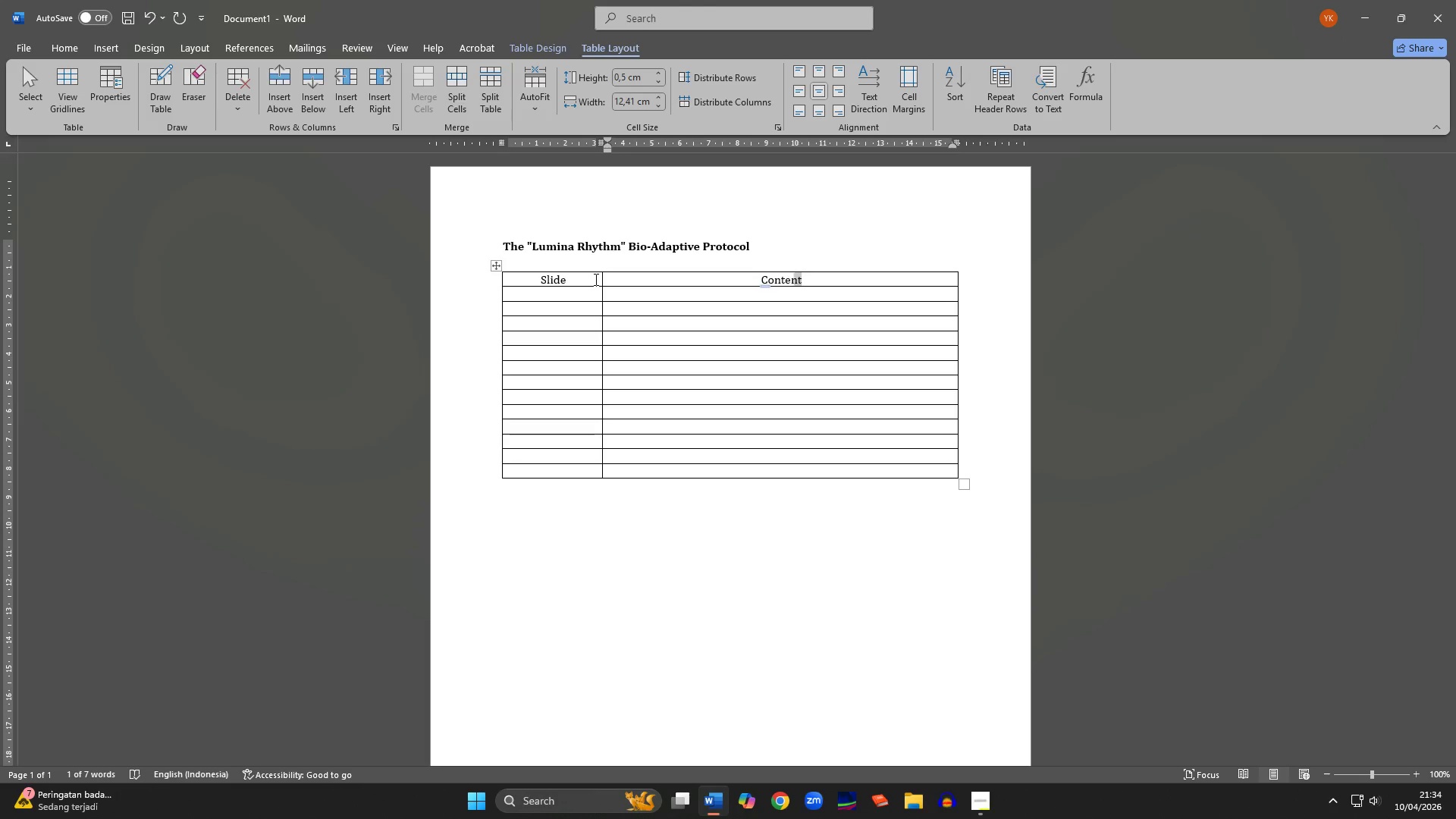 
key(Shift+ArrowLeft)
 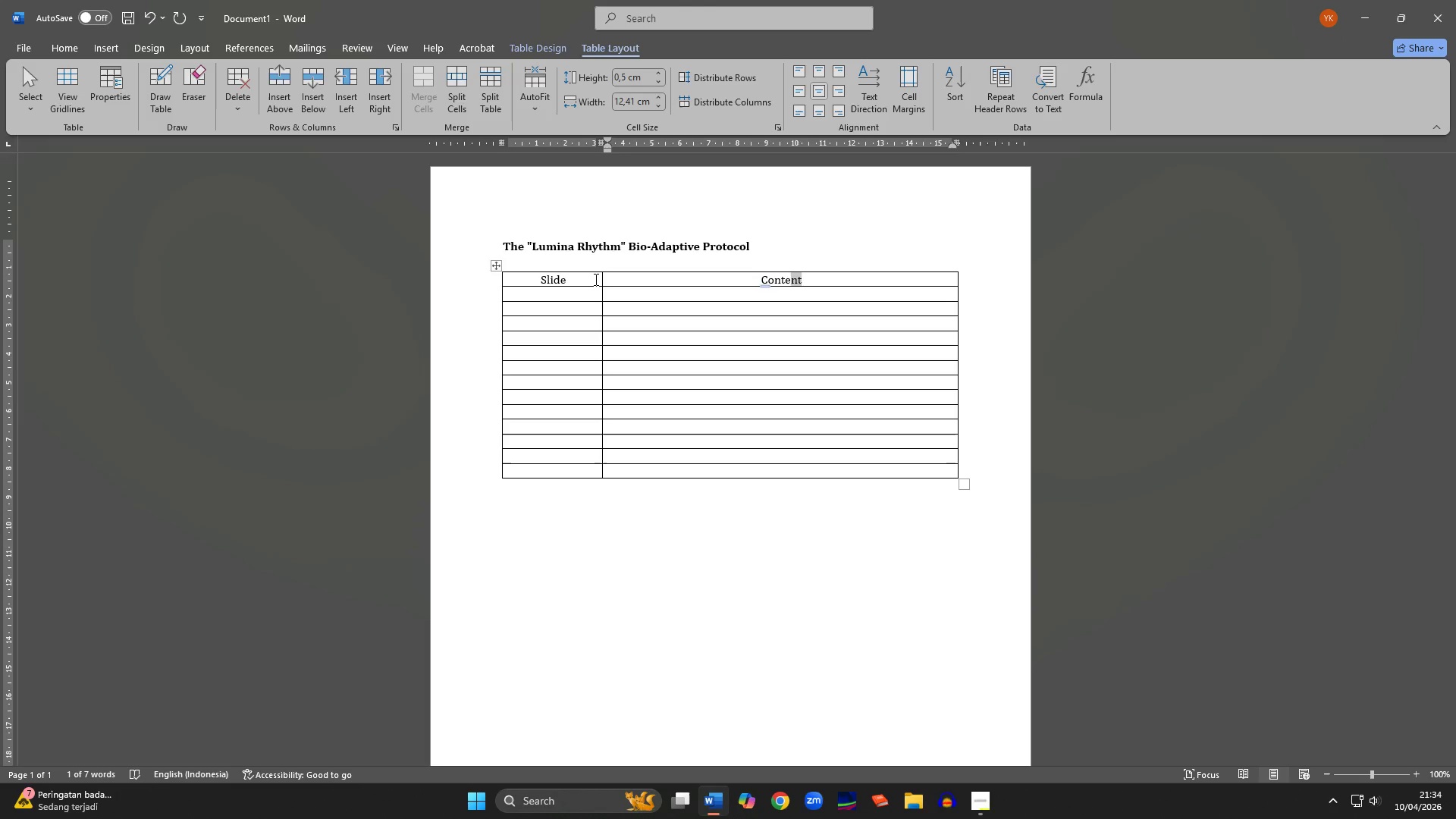 
key(Shift+ArrowLeft)
 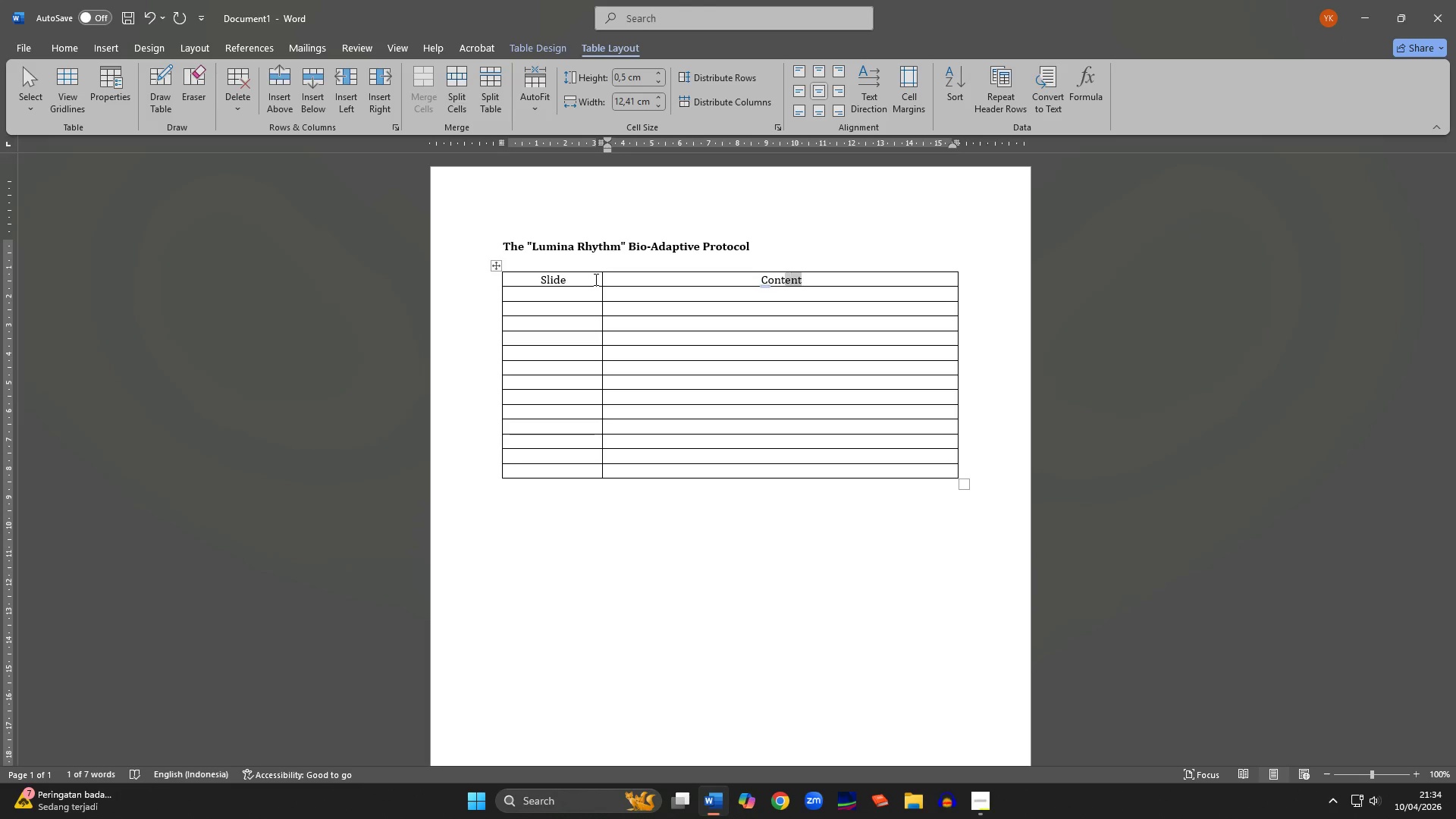 
key(Shift+ArrowLeft)
 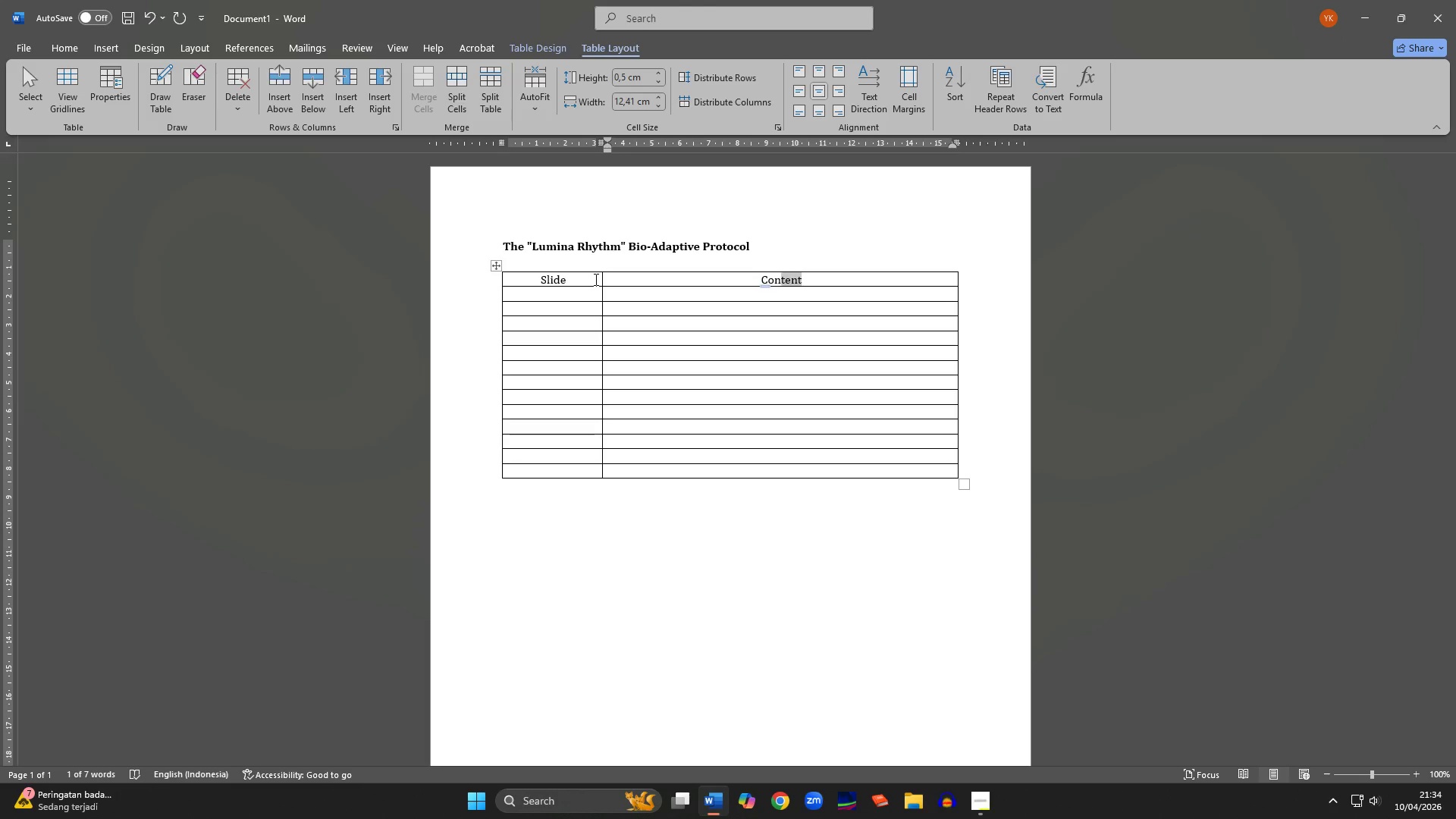 
key(Shift+ArrowLeft)
 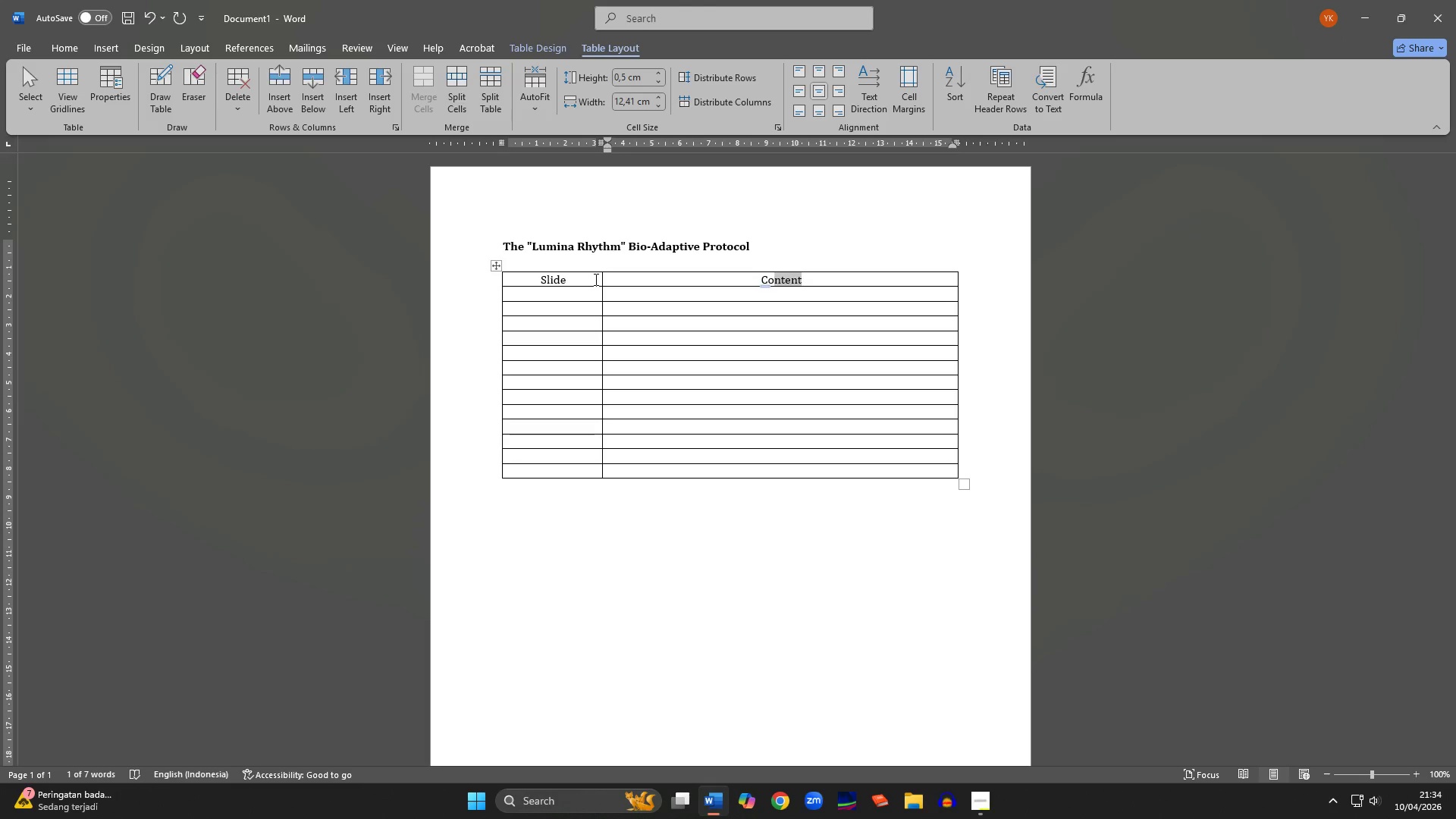 
key(Shift+ArrowLeft)
 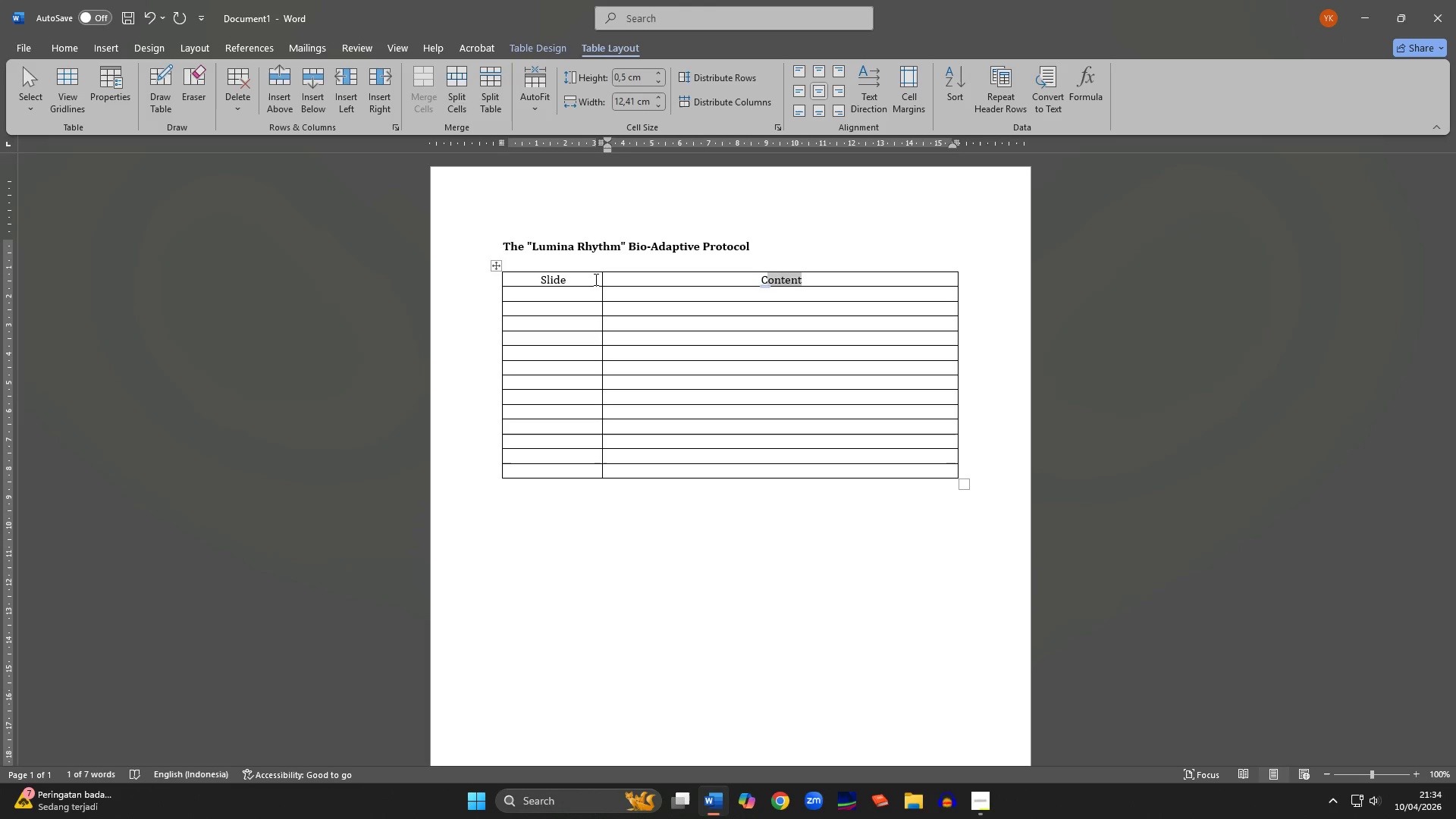 
key(Shift+ArrowLeft)
 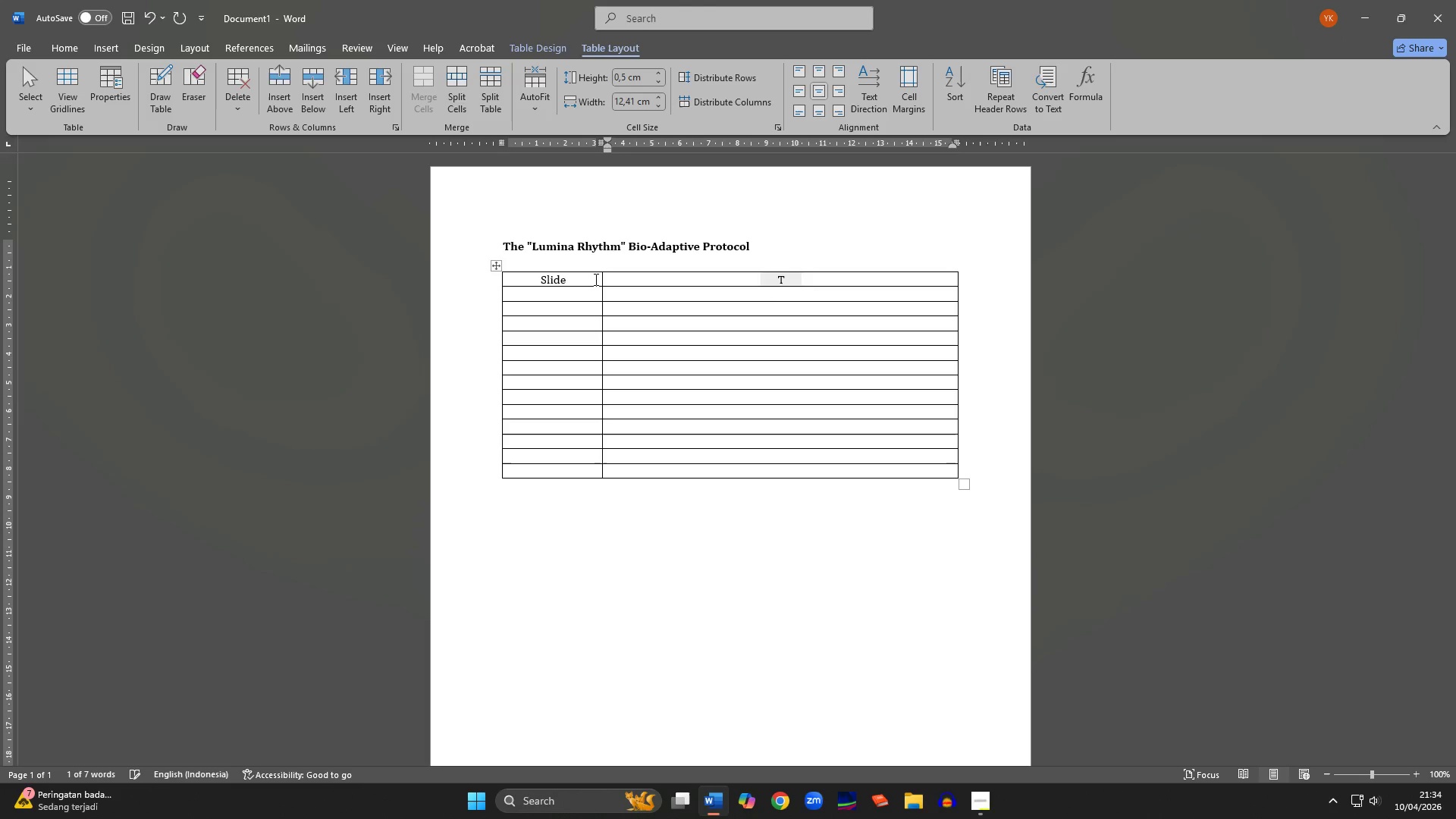 
type(Text)
 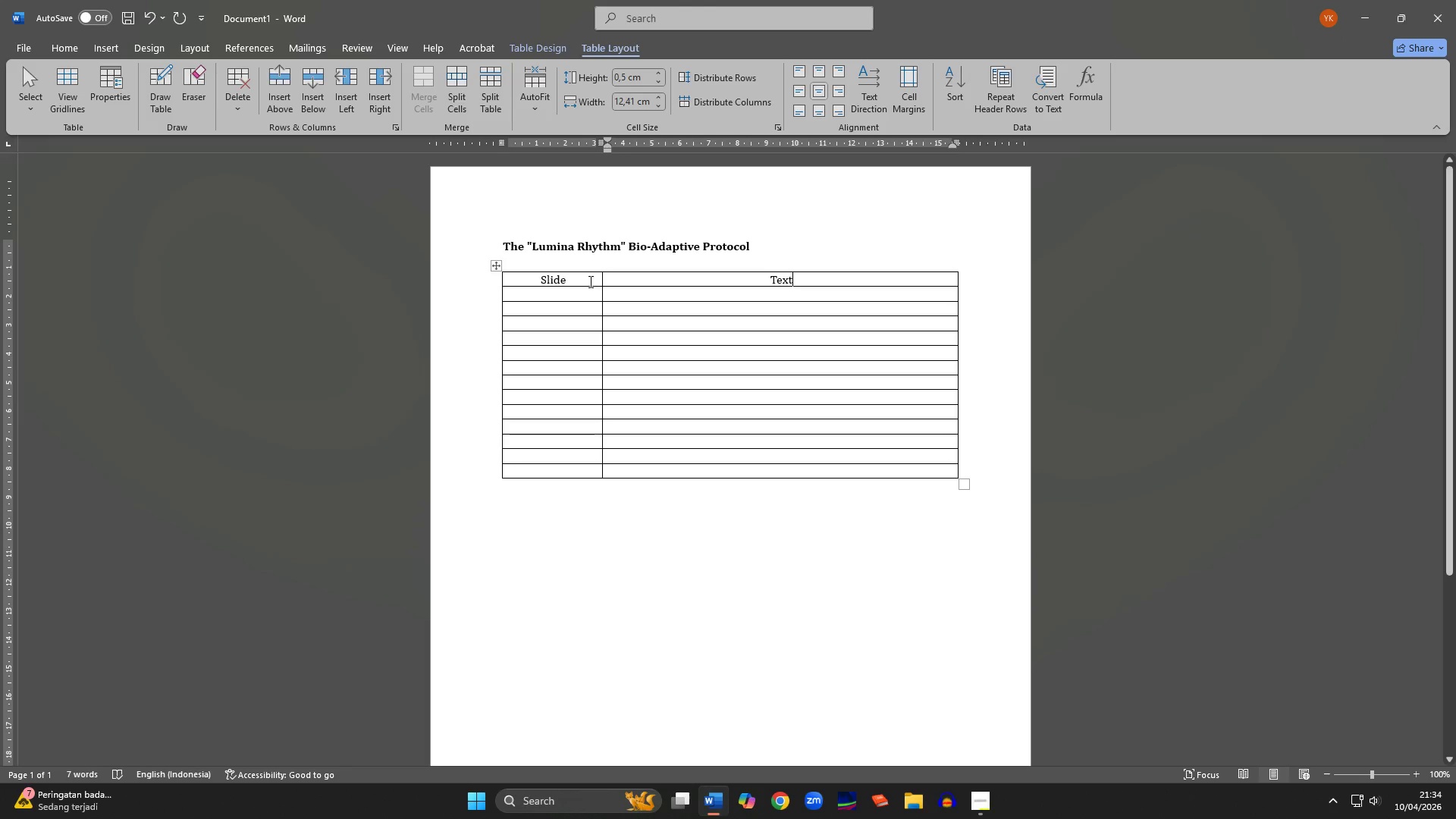 
left_click_drag(start_coordinate=[589, 278], to_coordinate=[628, 278])
 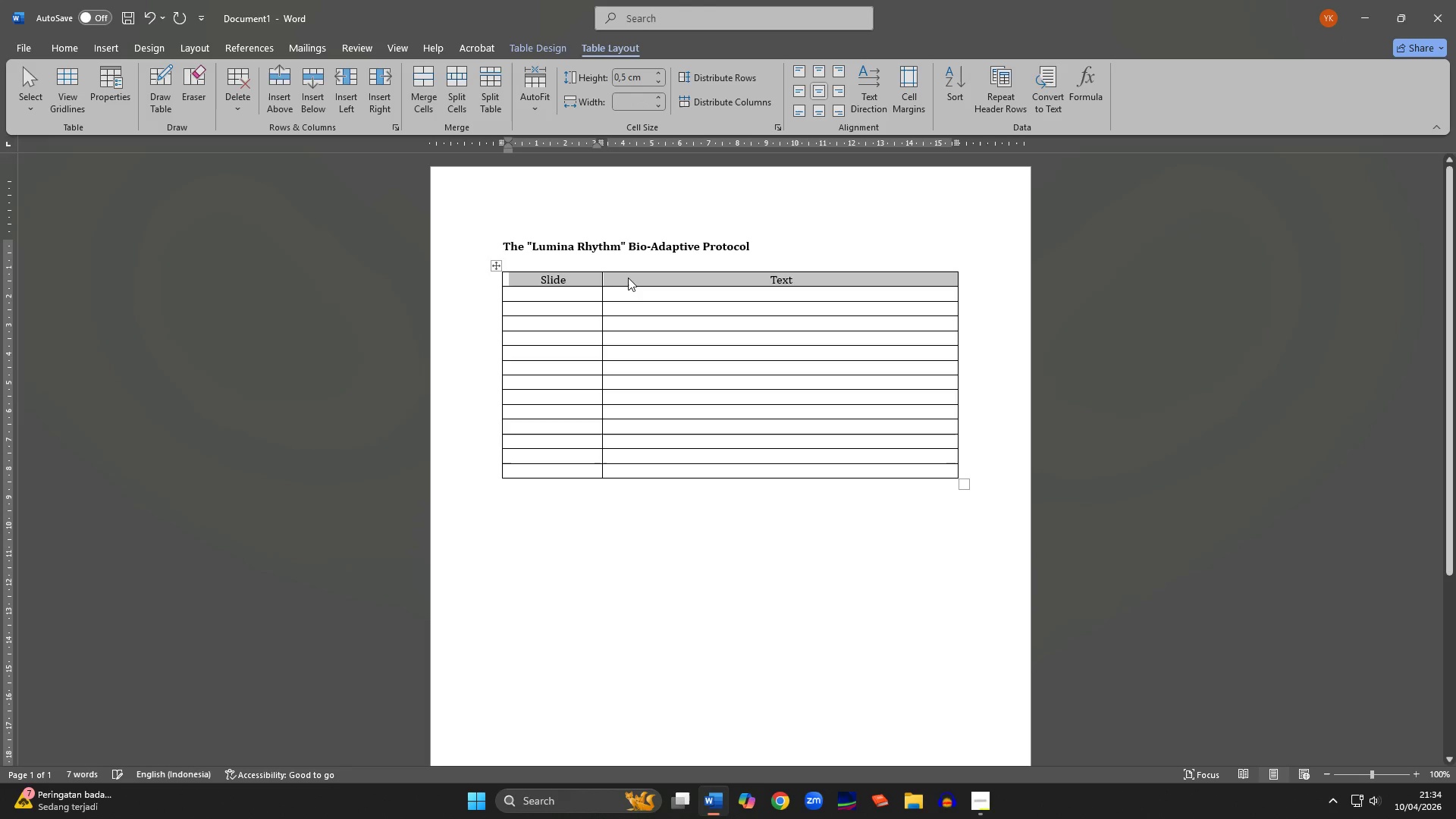 
key(Control+B)
 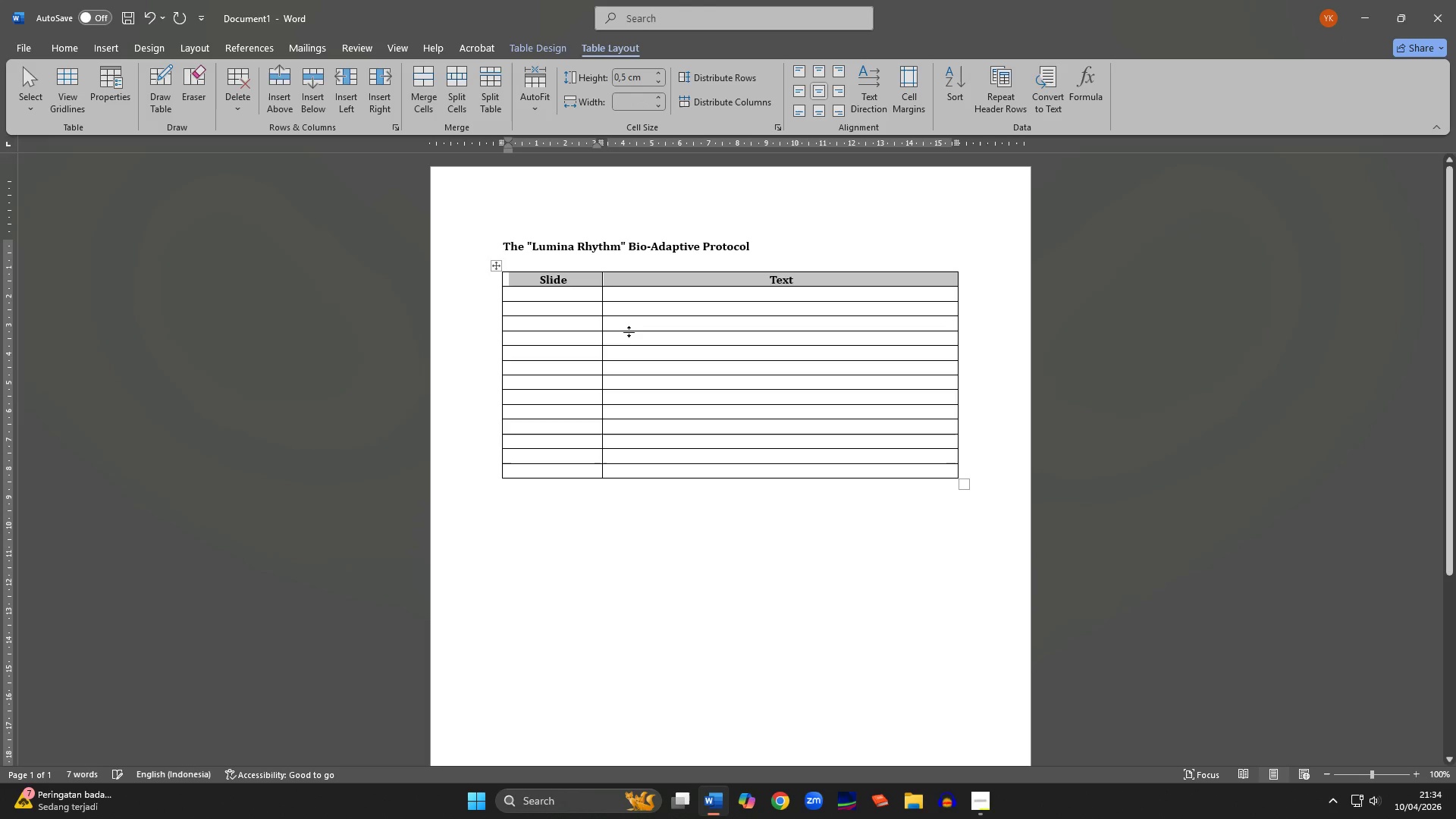 
left_click([630, 344])
 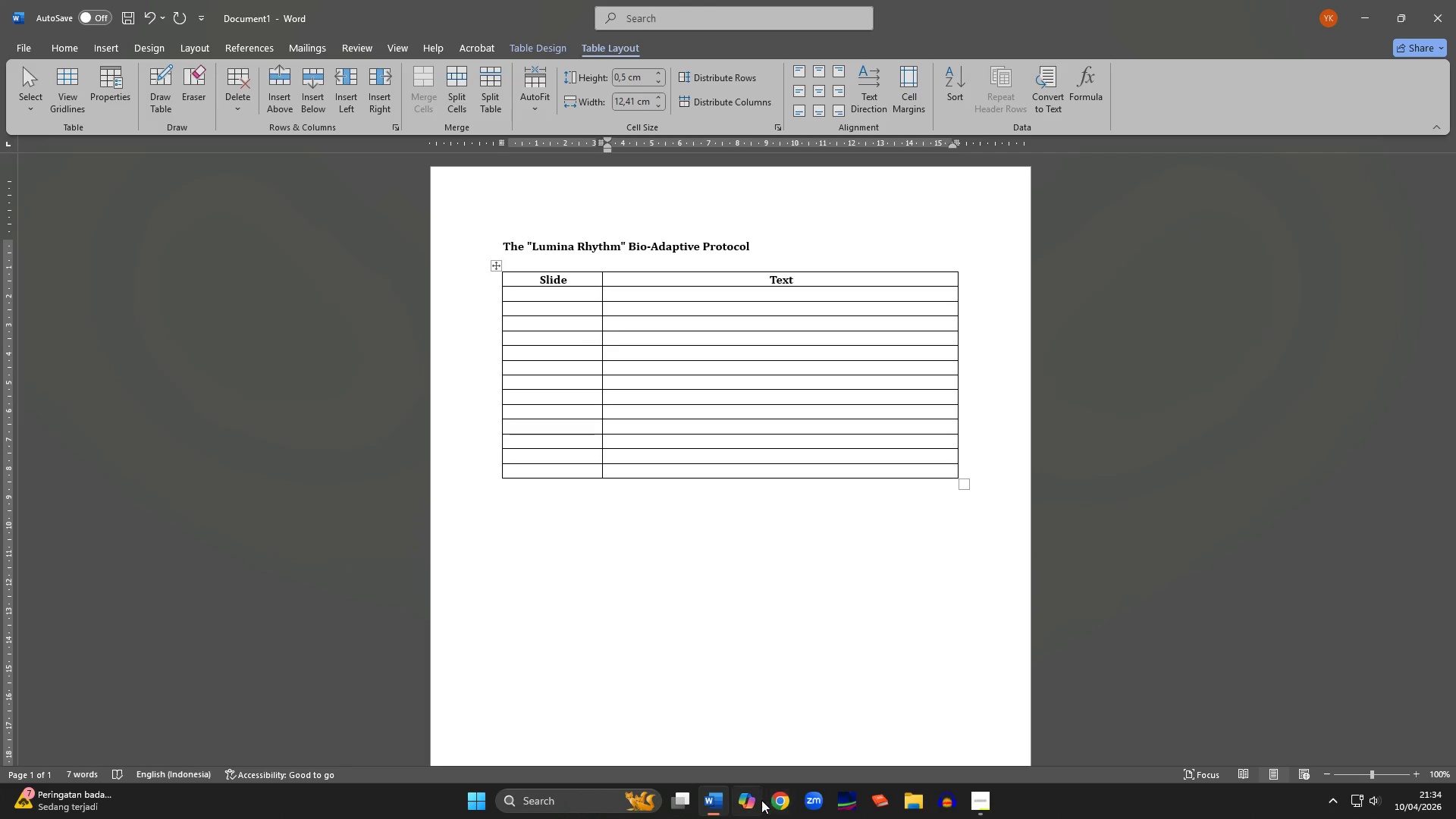 
left_click([786, 800])
 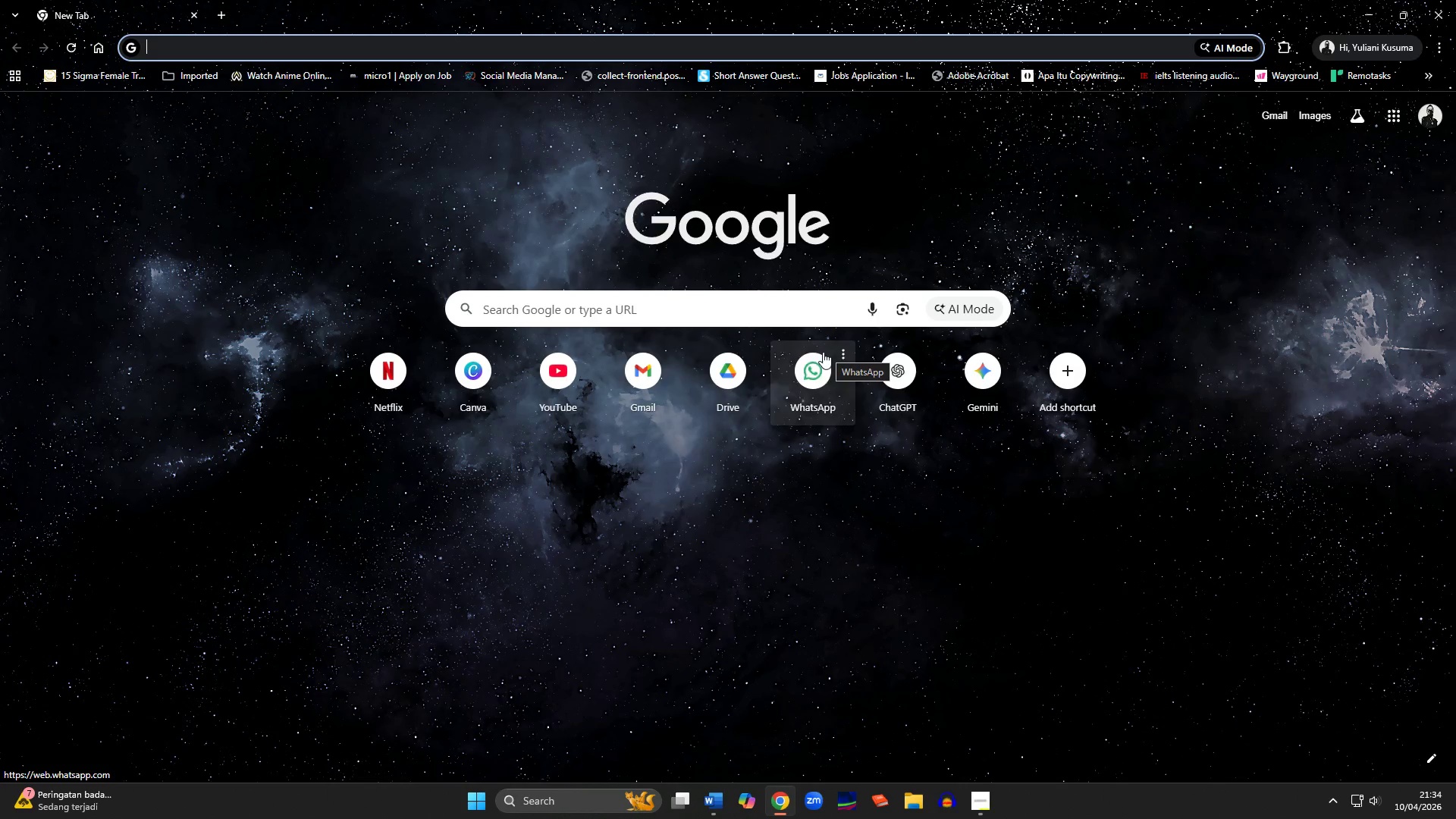 
left_click([481, 355])
 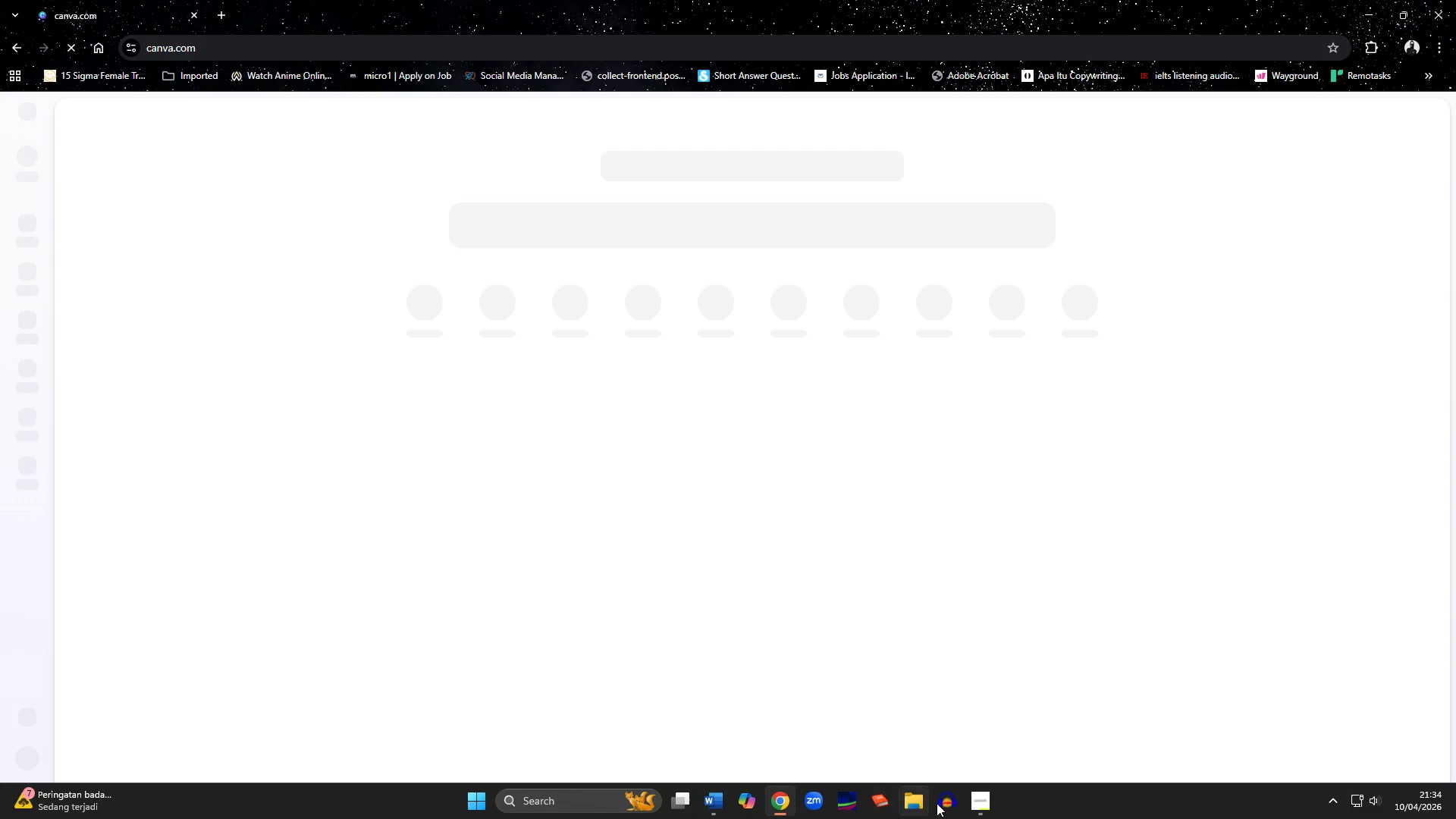 
left_click([977, 808])